 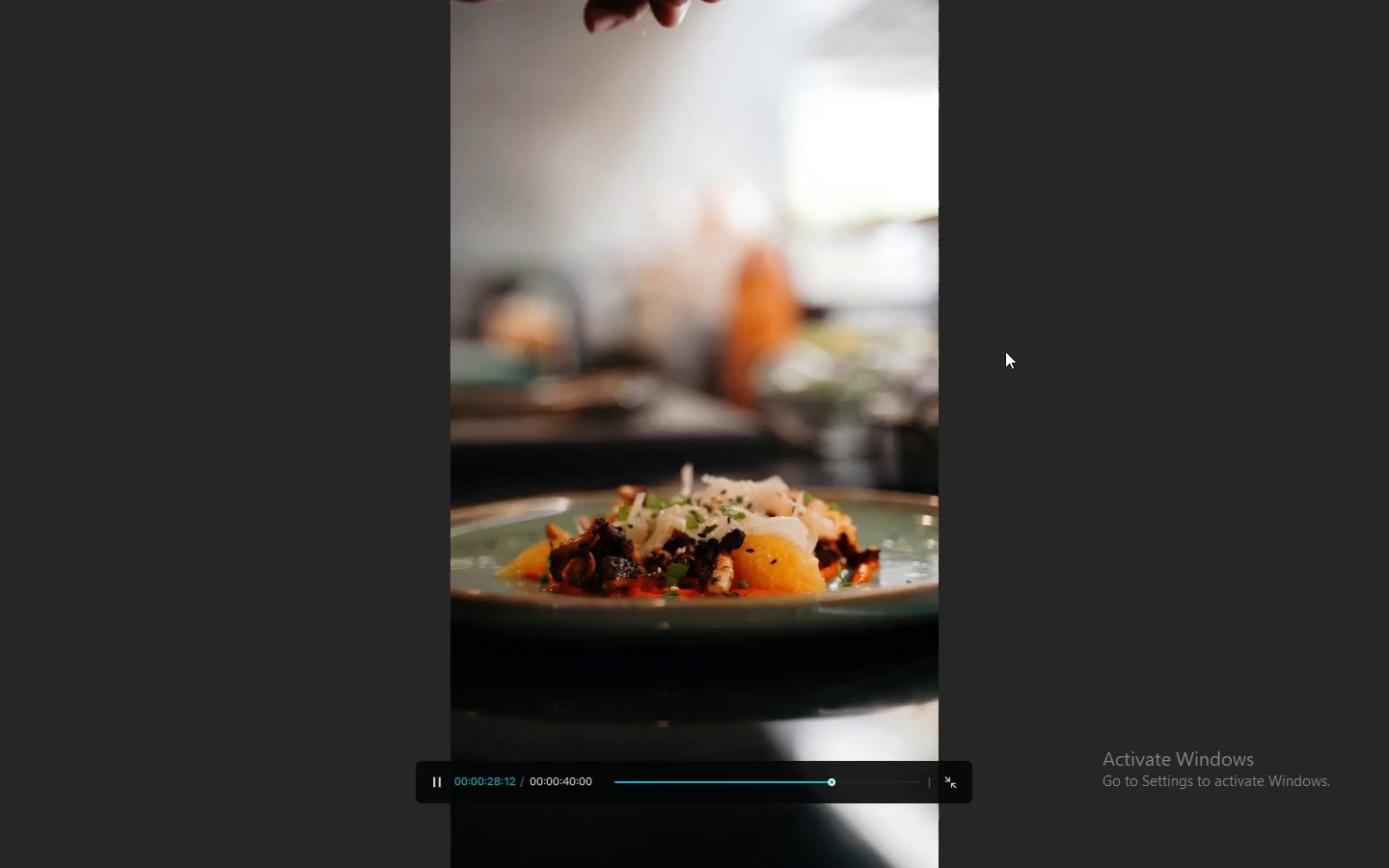 
key(Escape)
 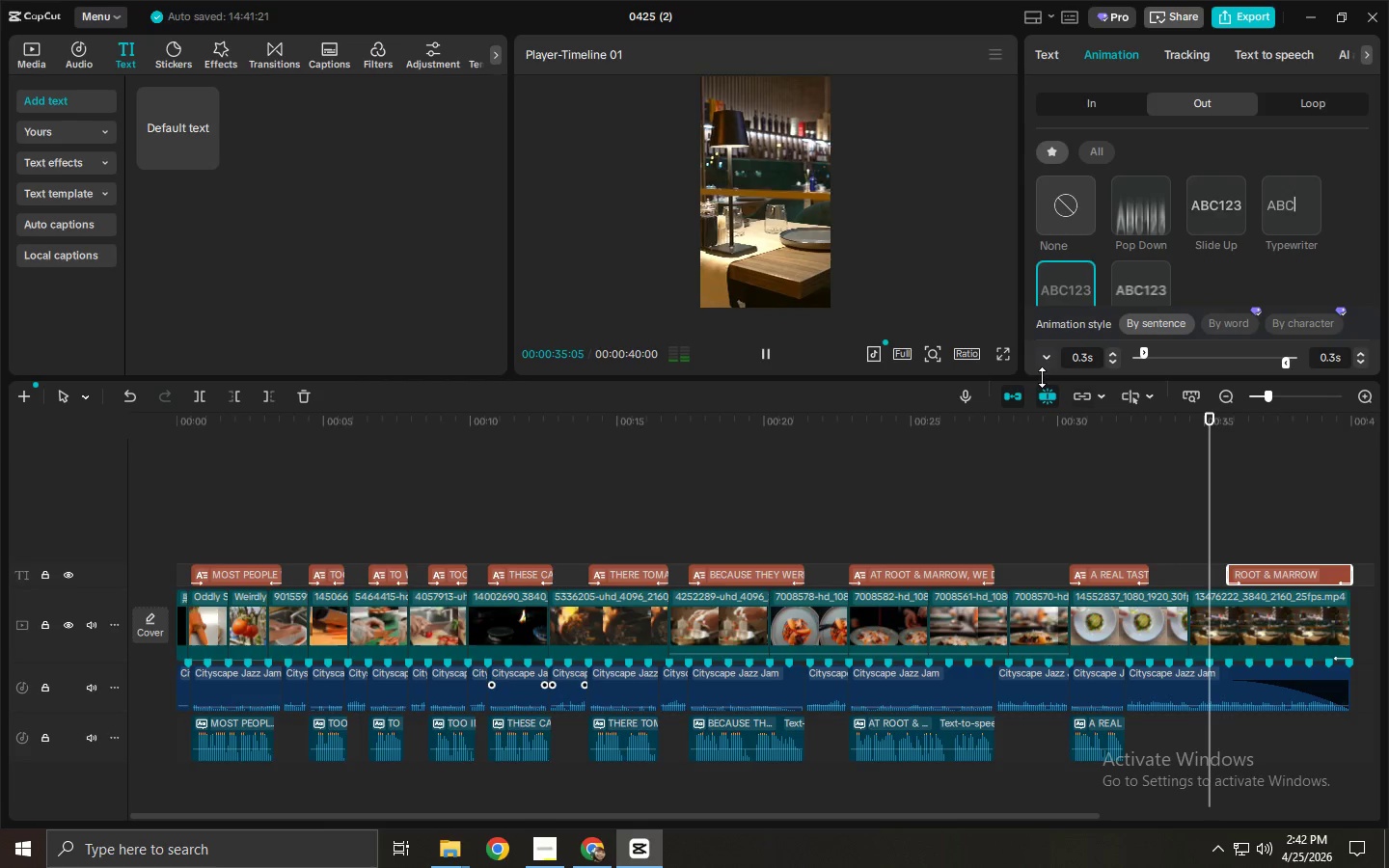 
double_click([1005, 350])
 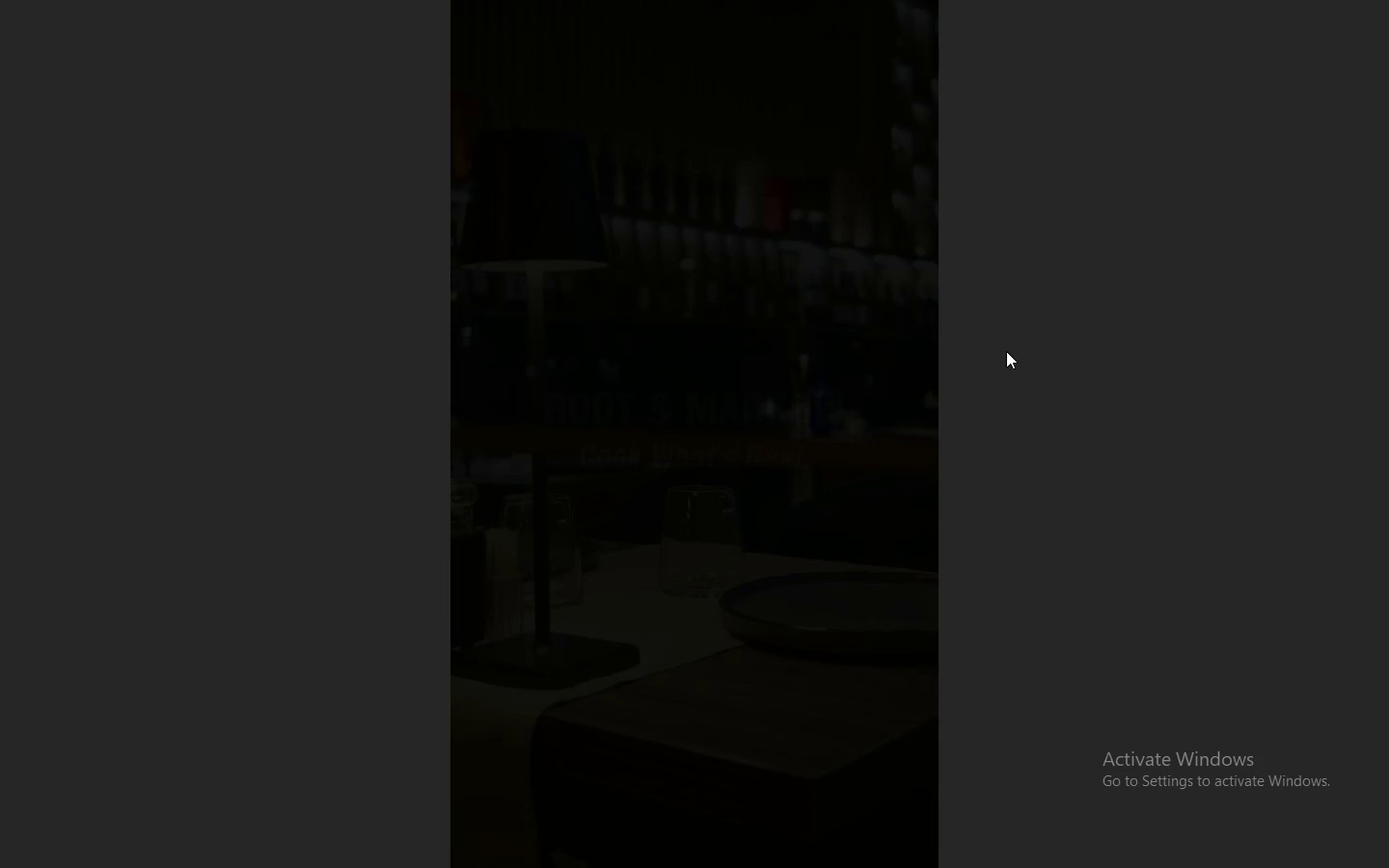 
wait(11.84)
 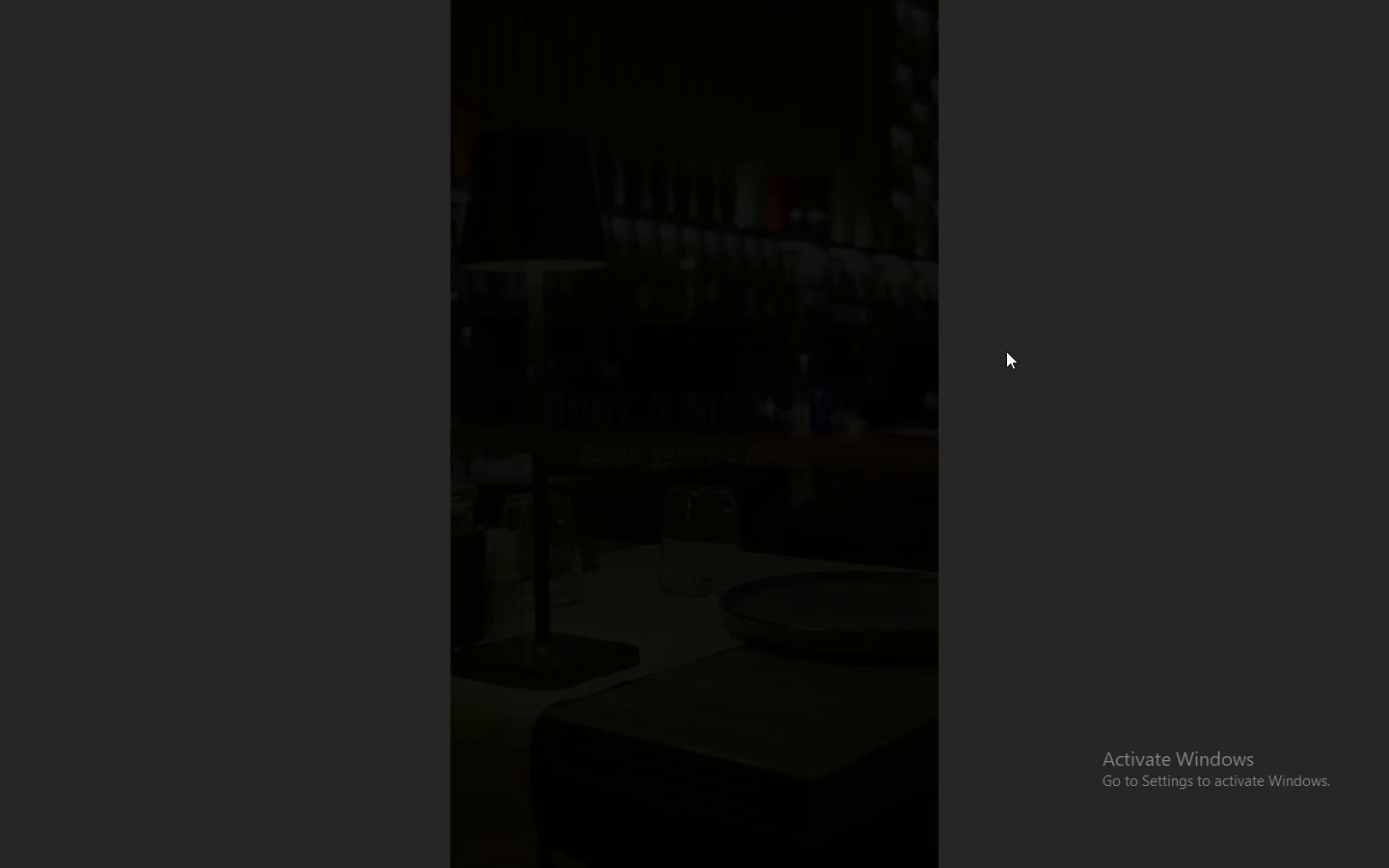 
key(Escape)
 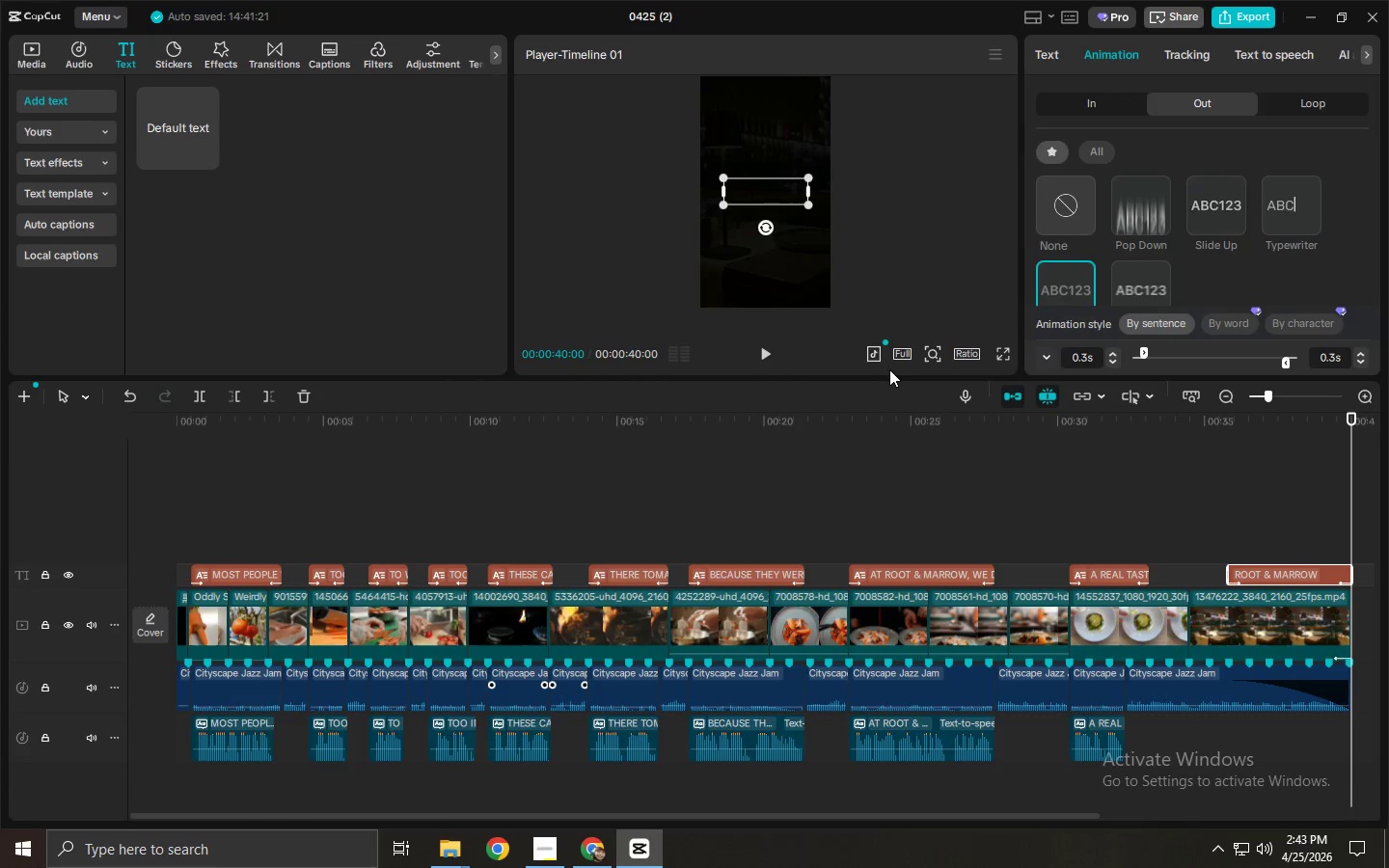 
key(Alt+AltLeft)
 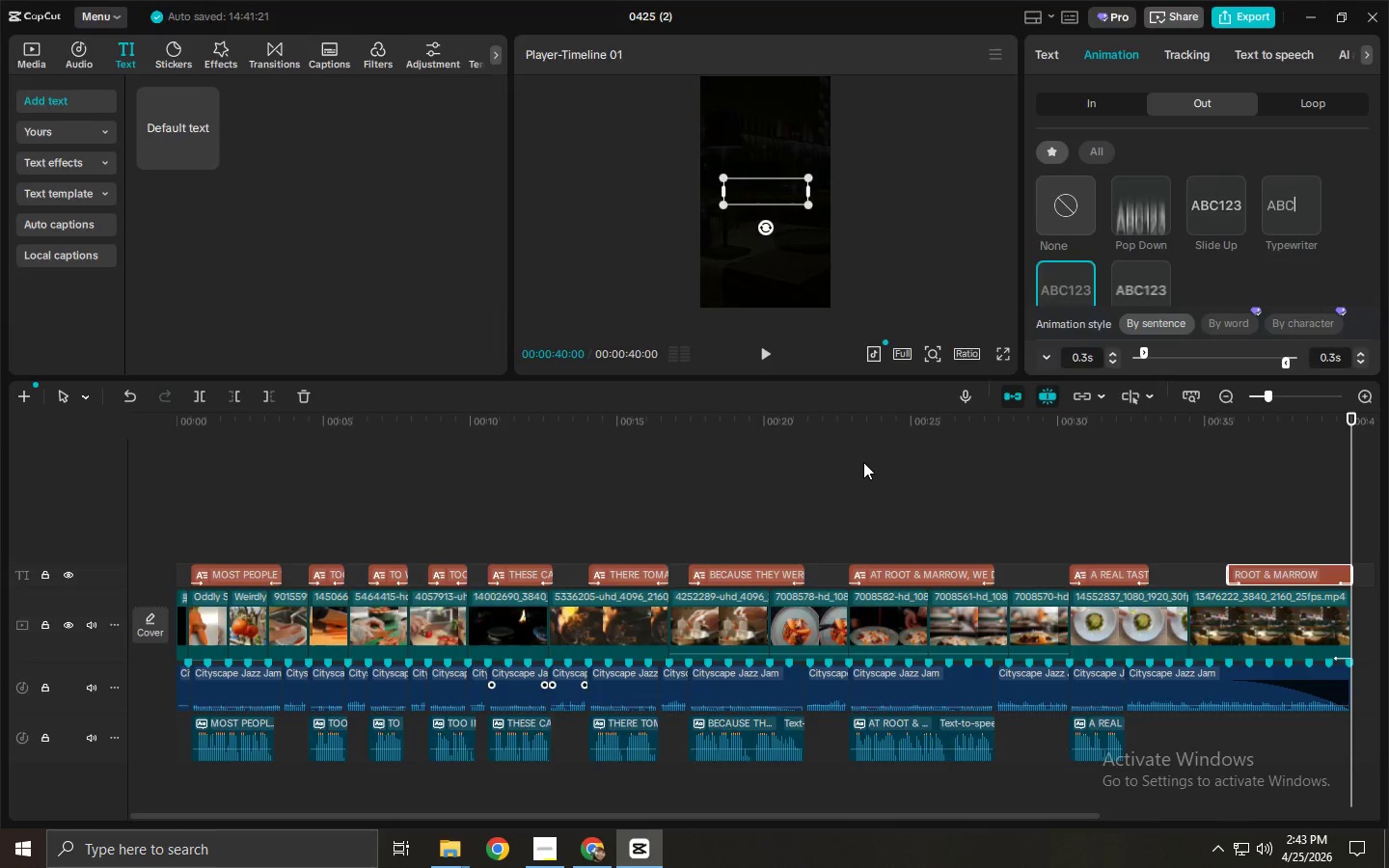 
key(Alt+Tab)